 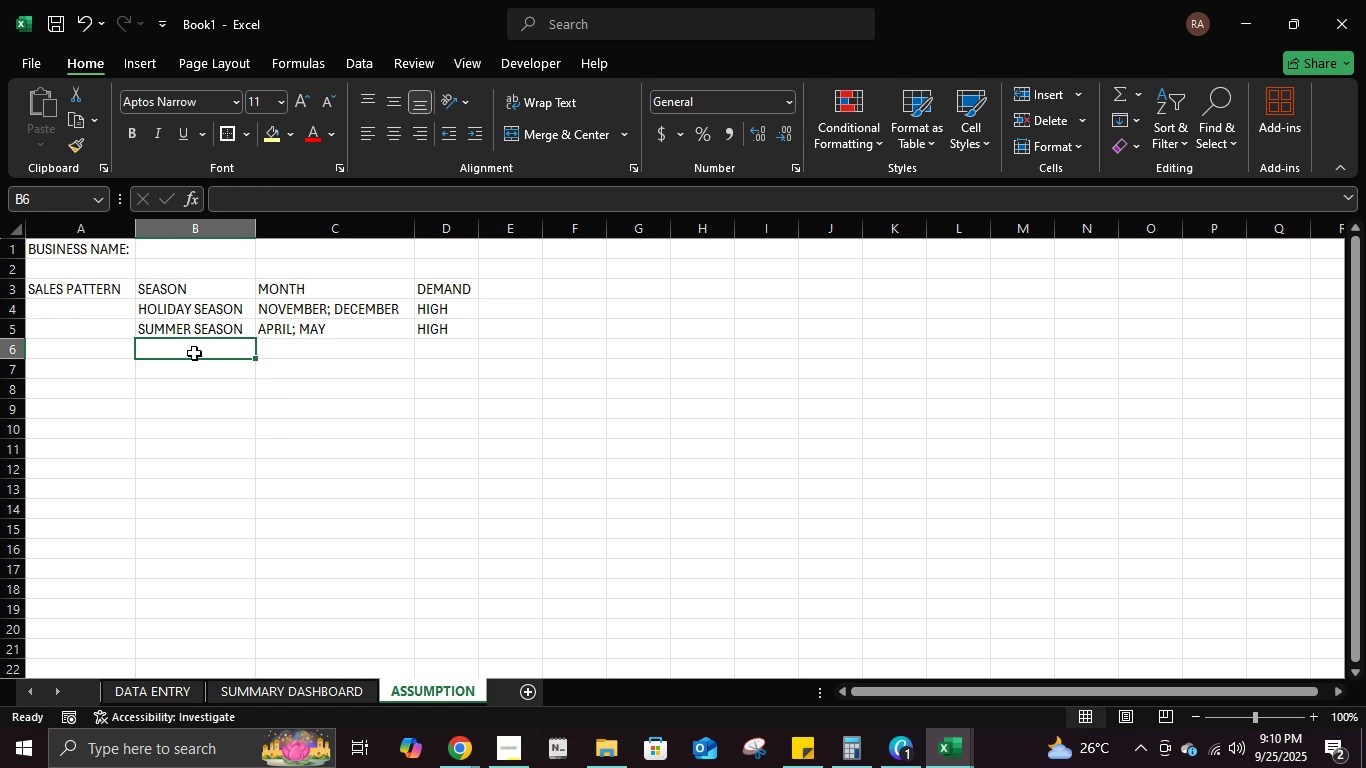 
type(WEEKENS)
key(Backspace)
type(DS)
 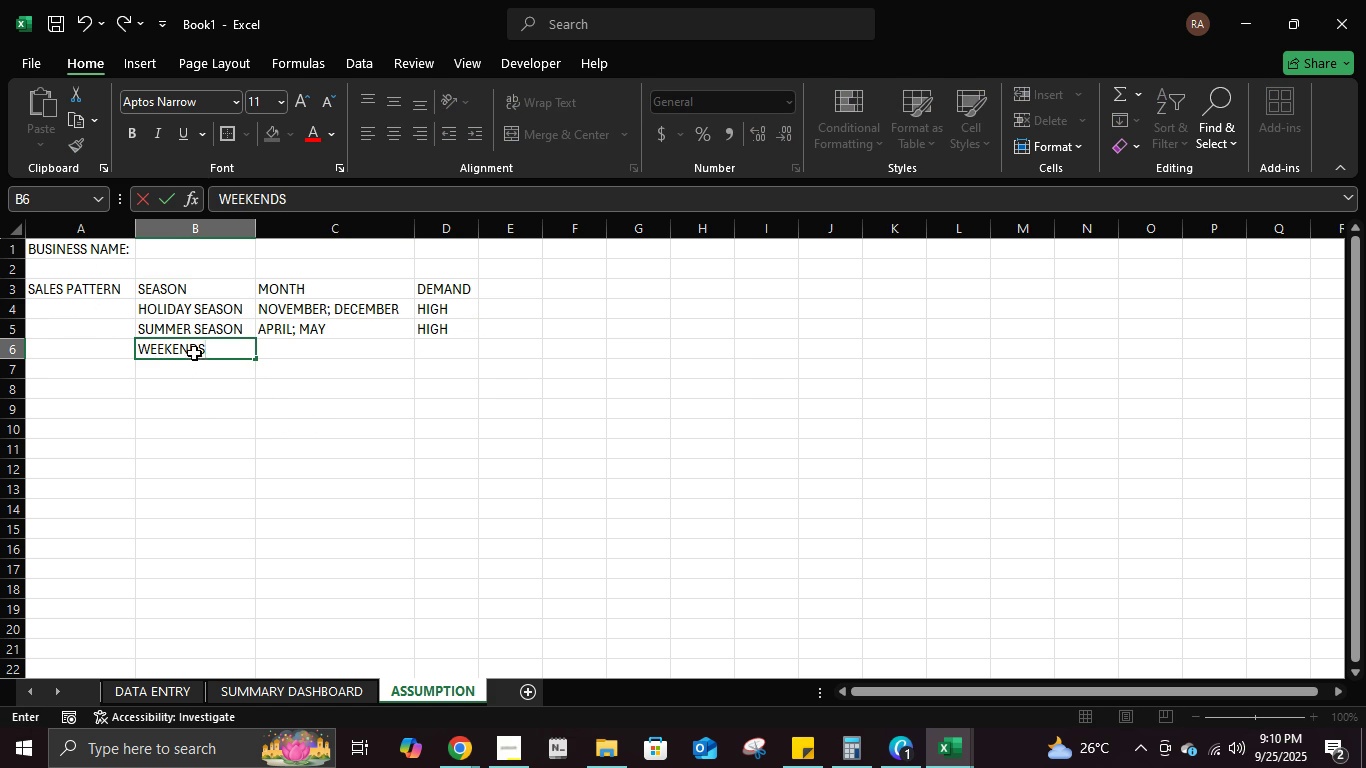 
key(Enter)
 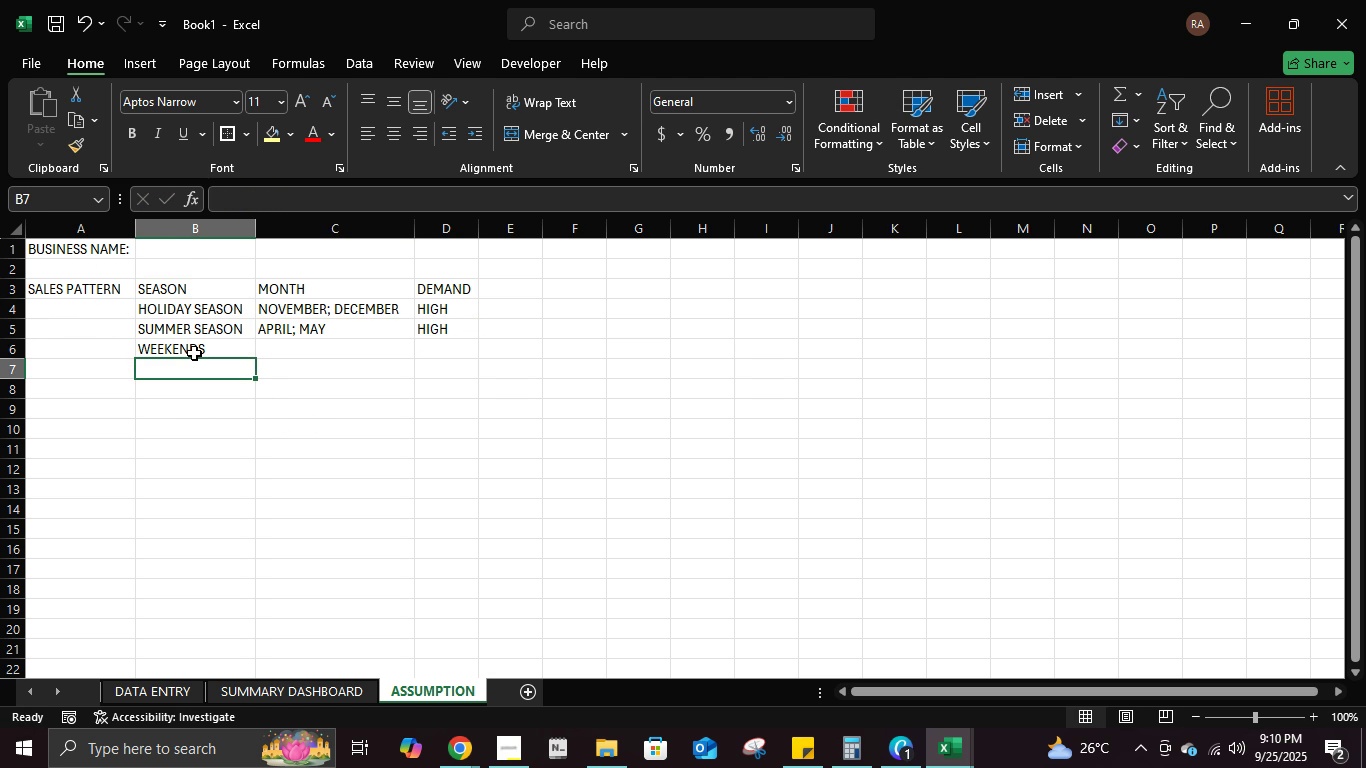 
key(ArrowUp)
 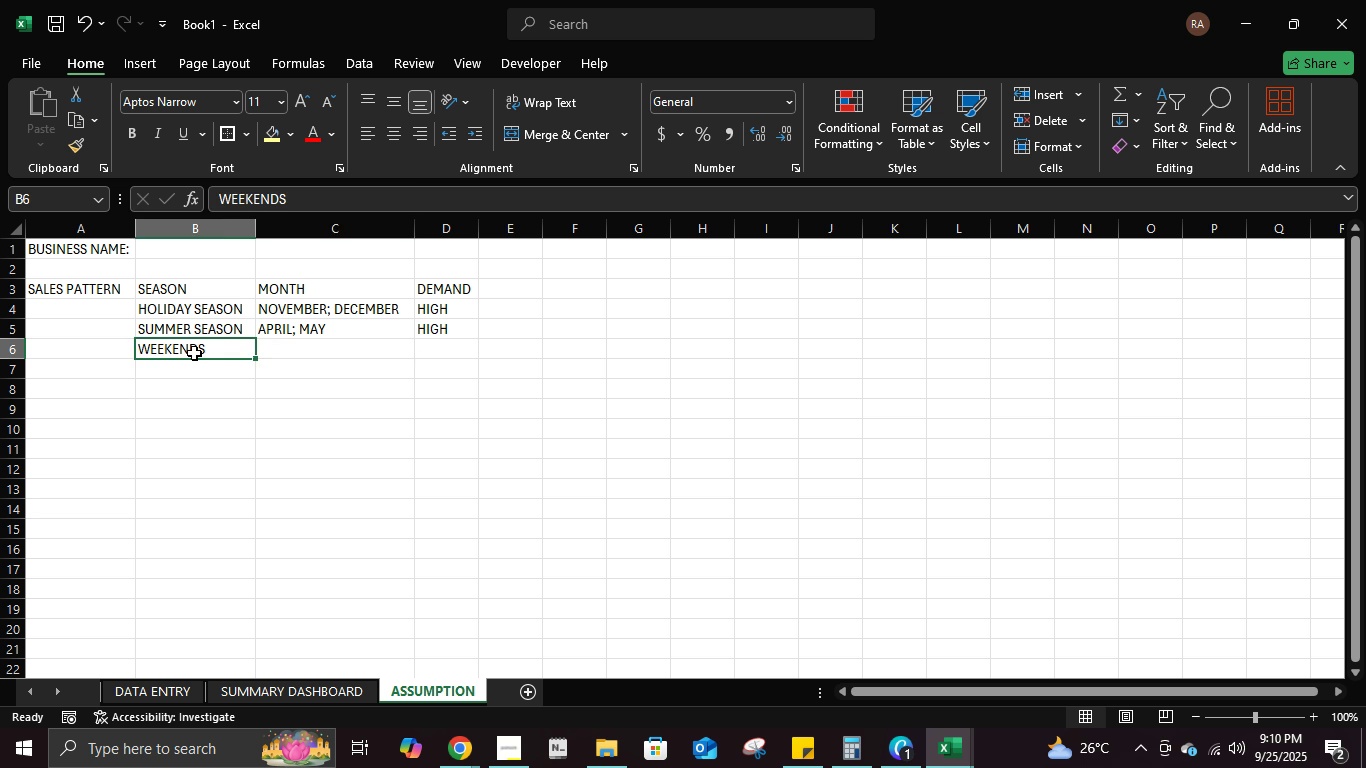 
key(ArrowRight)
 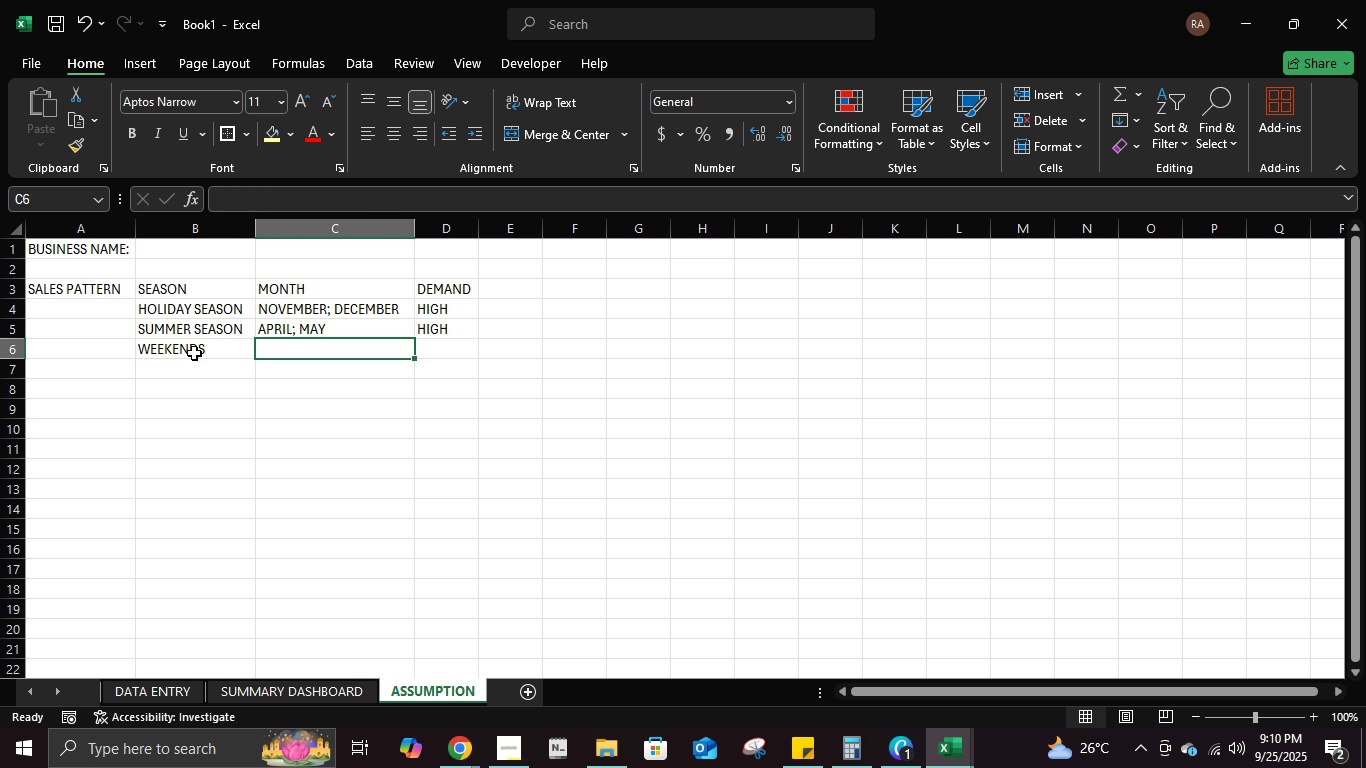 
key(ArrowLeft)
 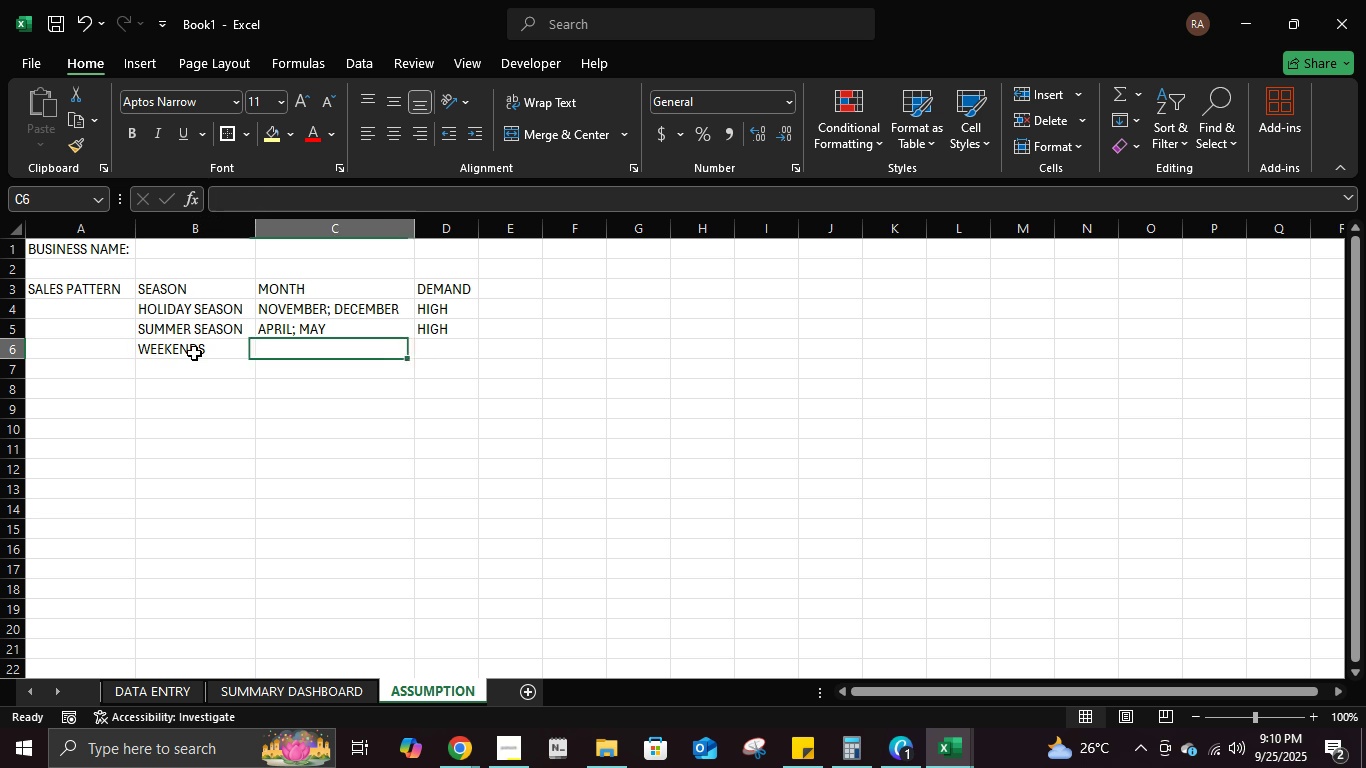 
key(ArrowRight)
 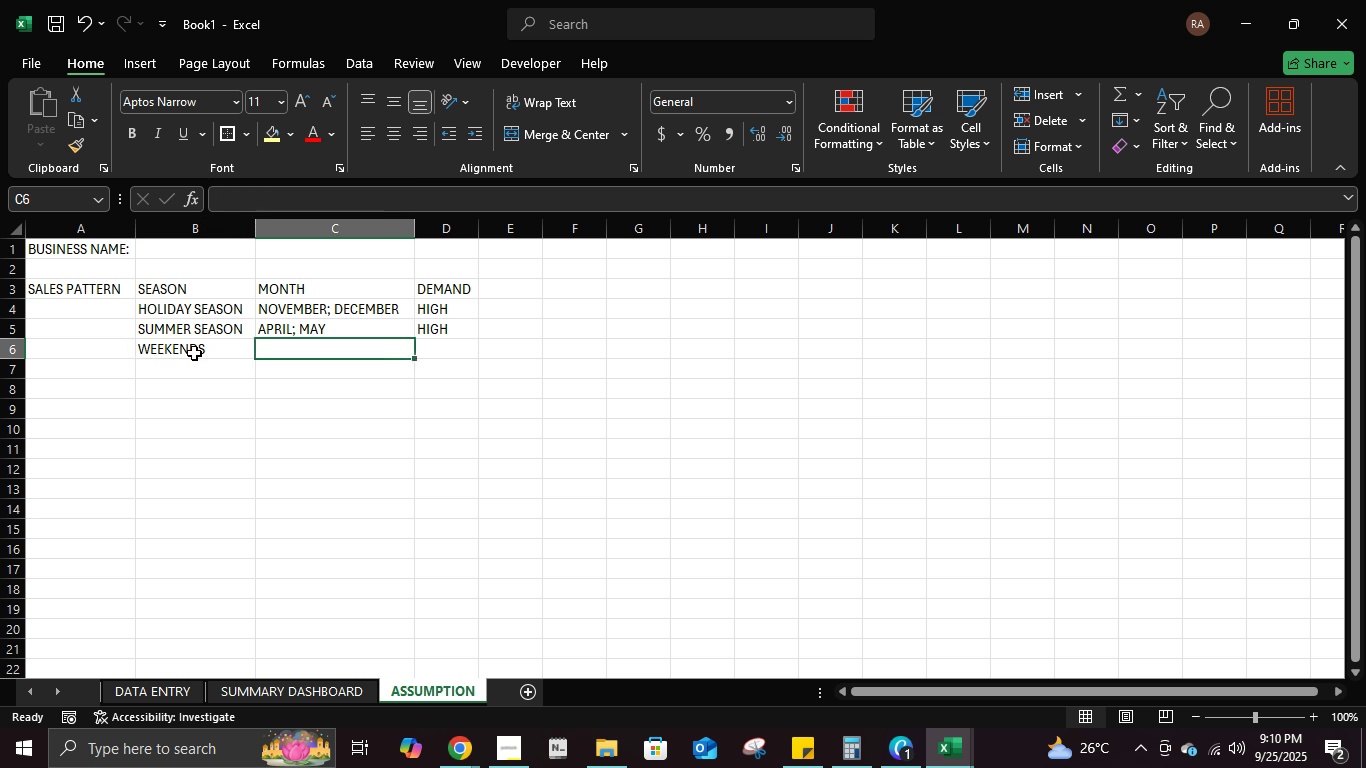 
key(ArrowRight)
 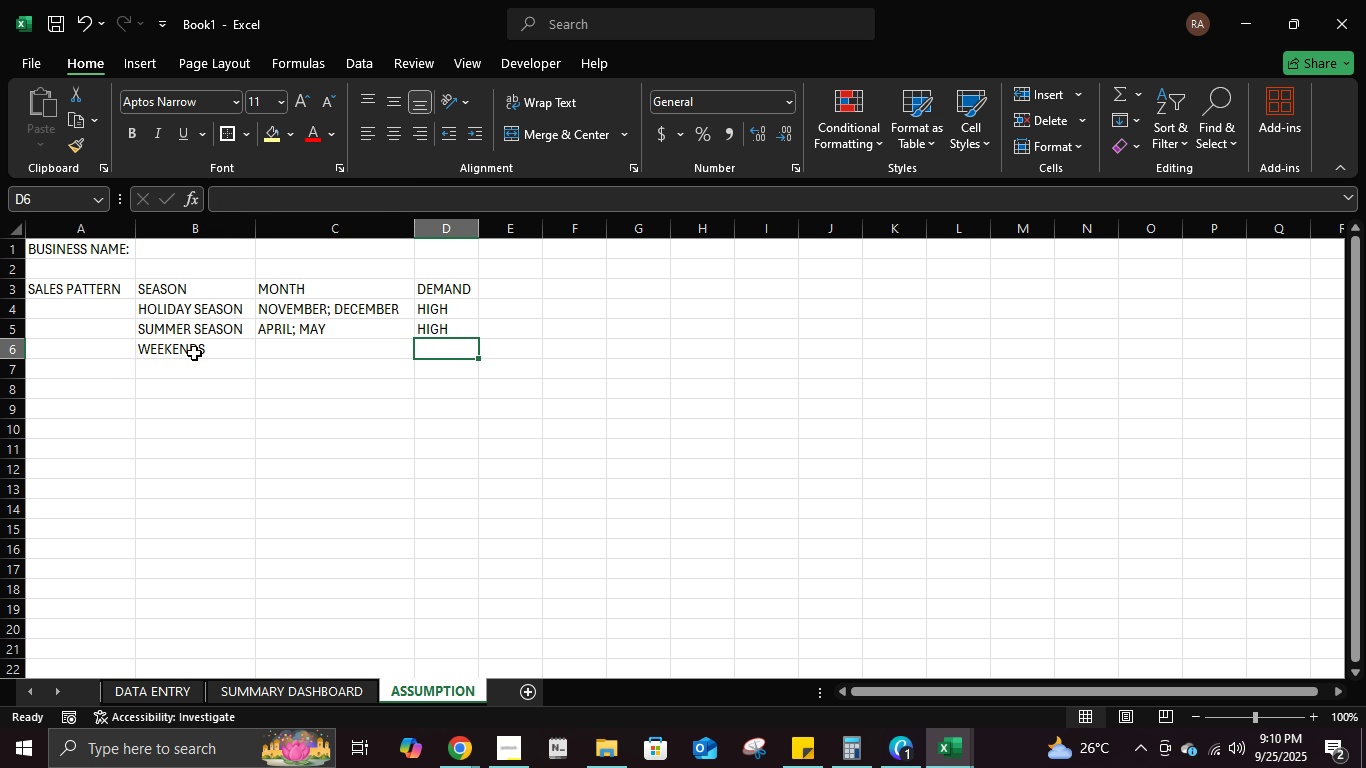 
wait(5.32)
 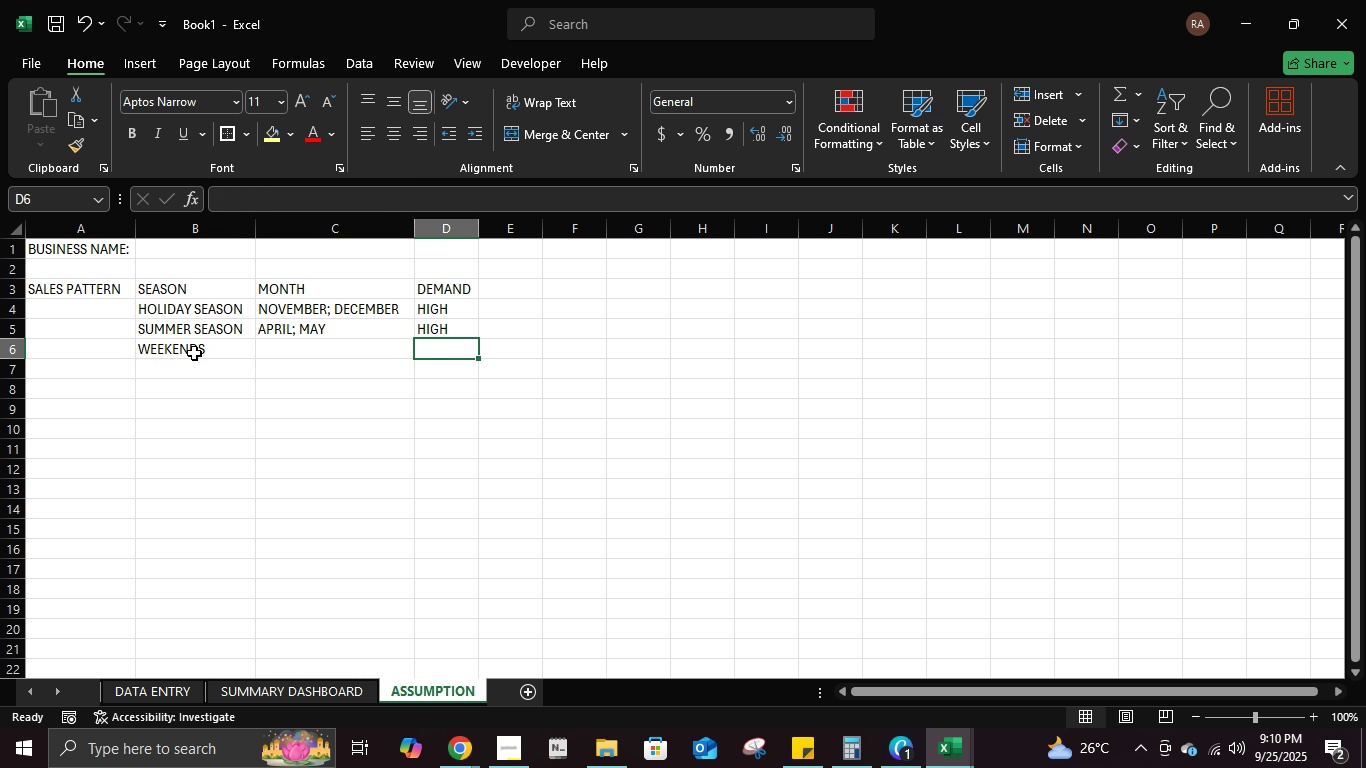 
key(ArrowLeft)
 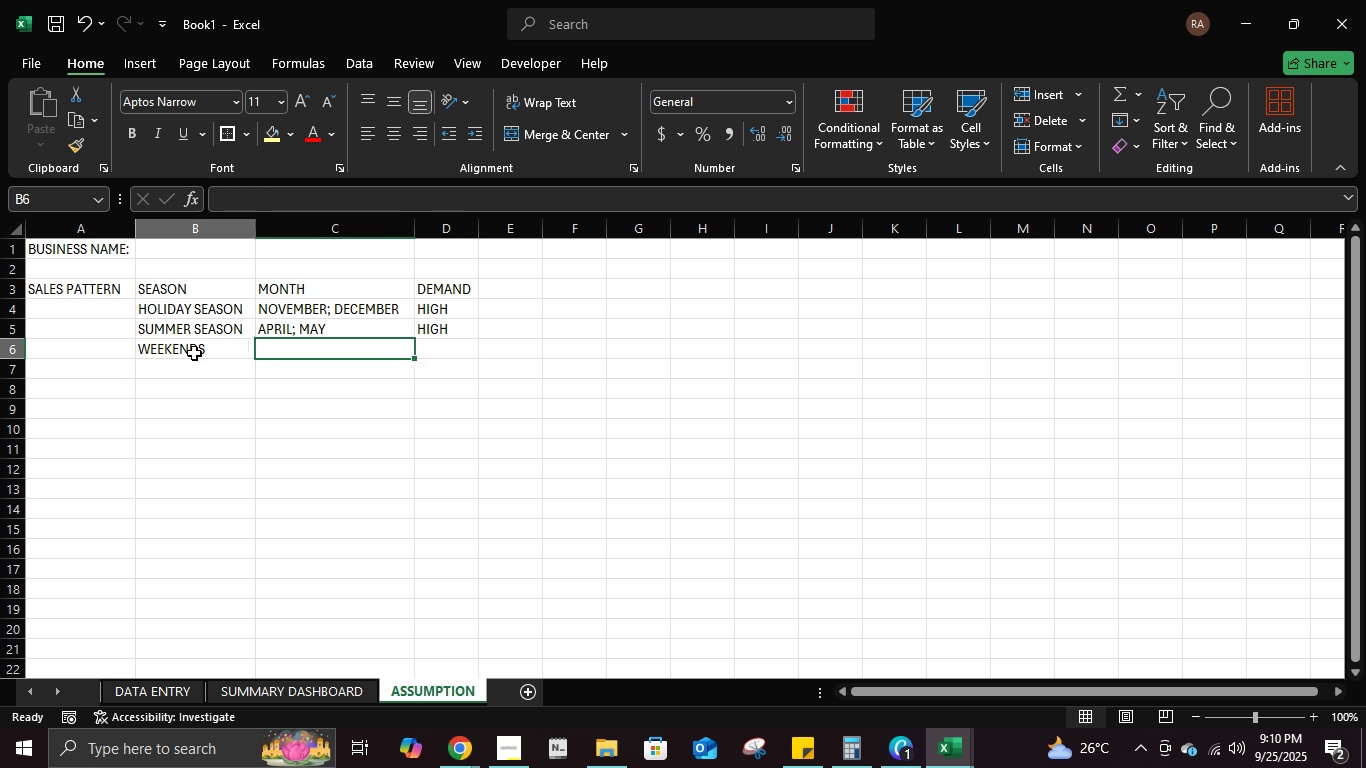 
key(ArrowLeft)
 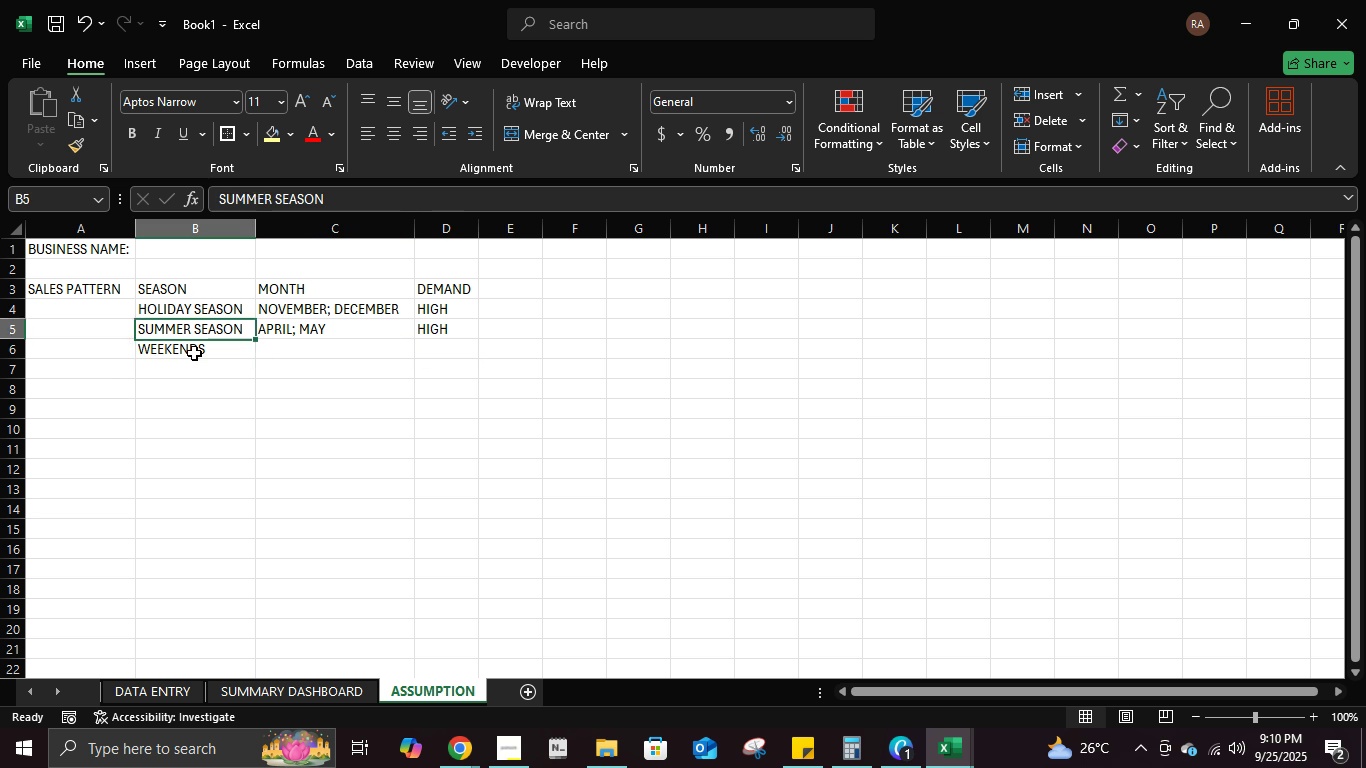 
key(ArrowUp)
 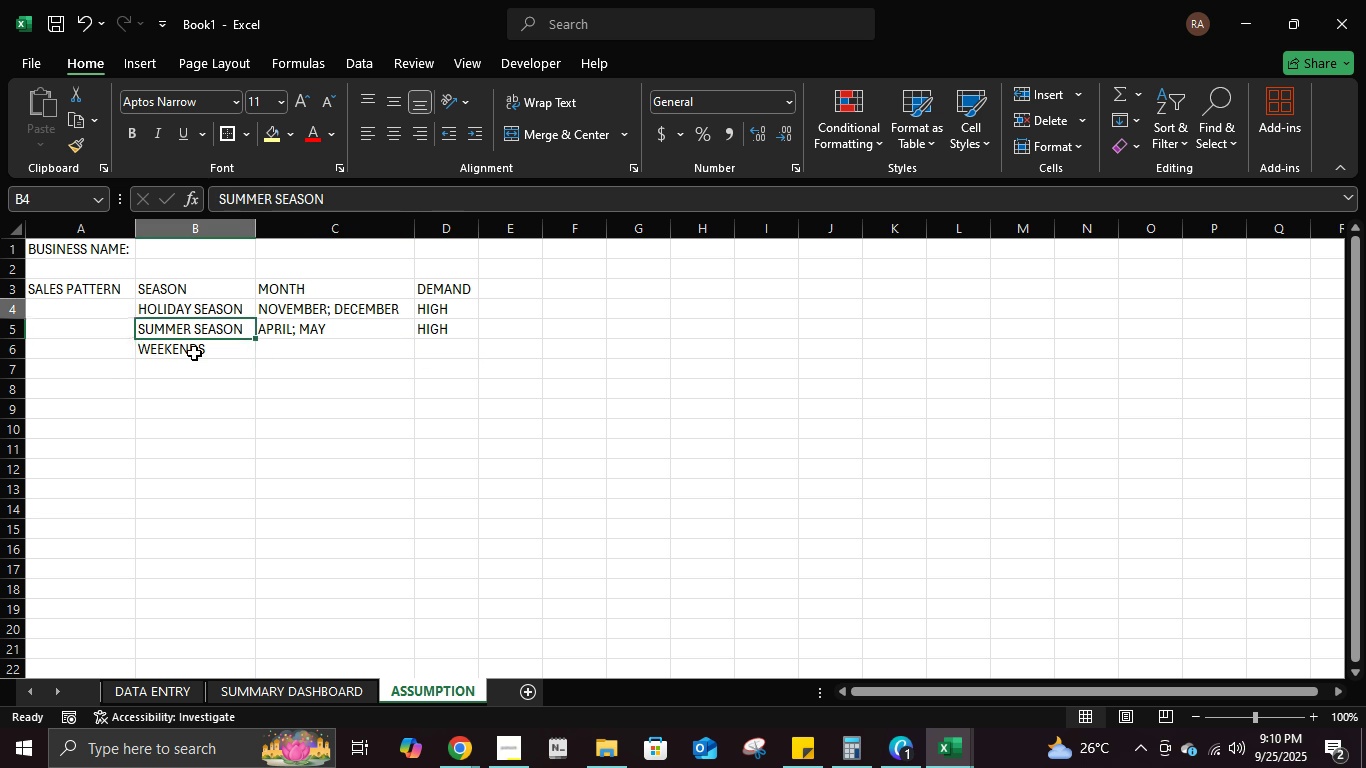 
key(ArrowUp)
 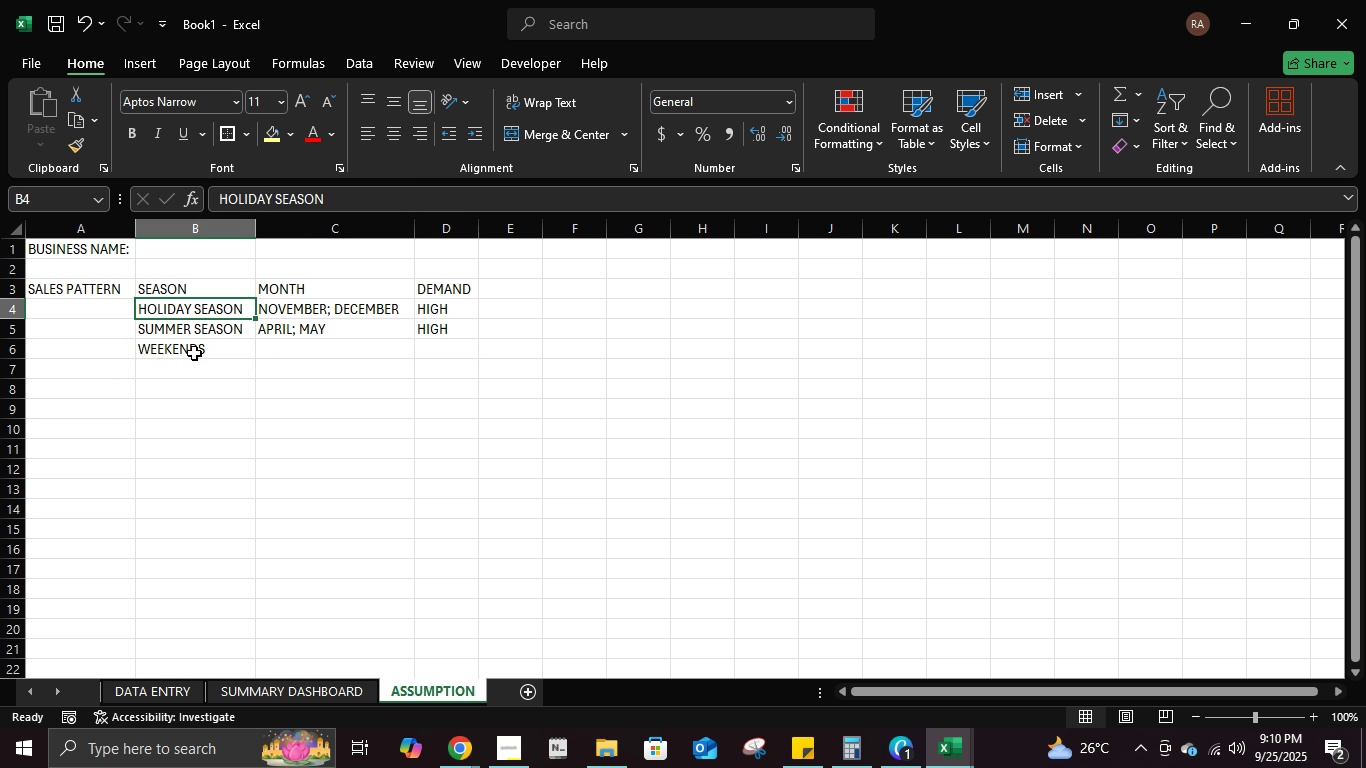 
key(ArrowUp)
 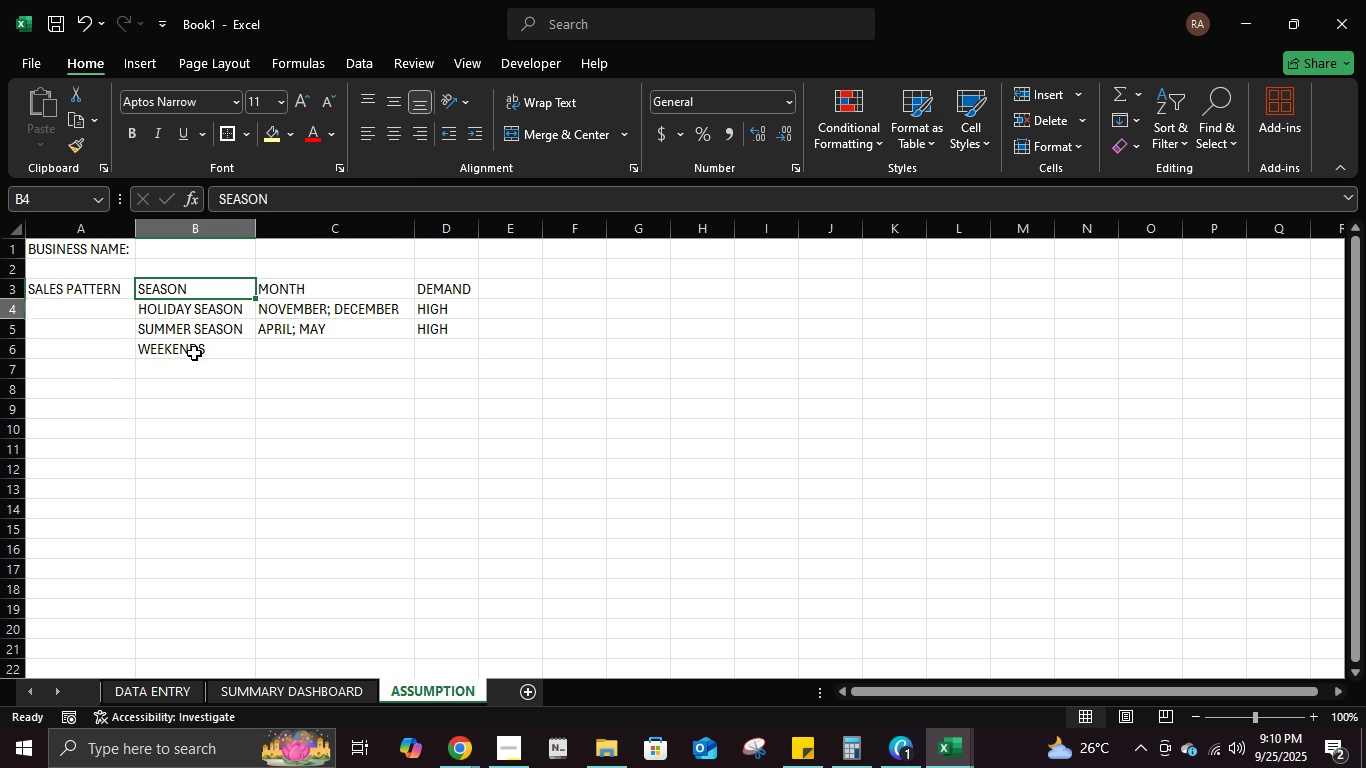 
key(ArrowDown)
 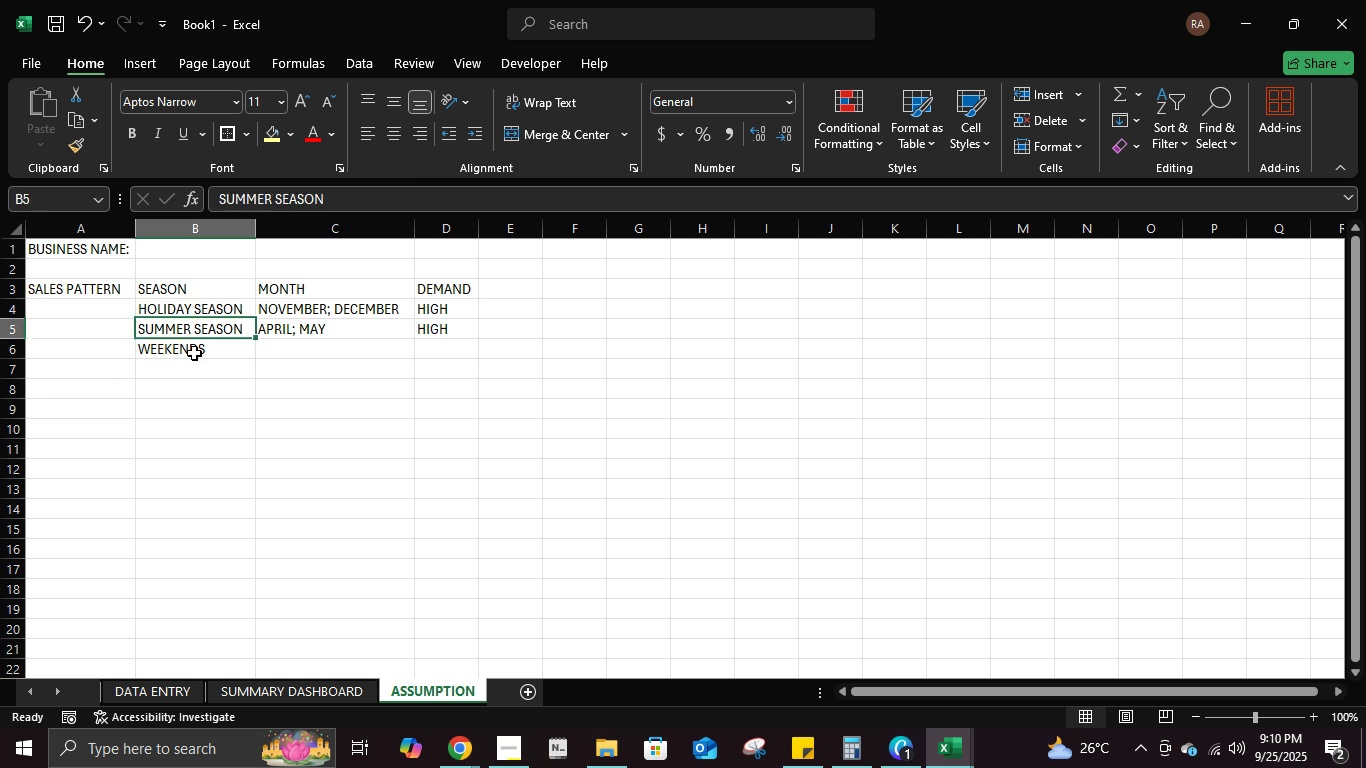 
key(ArrowDown)
 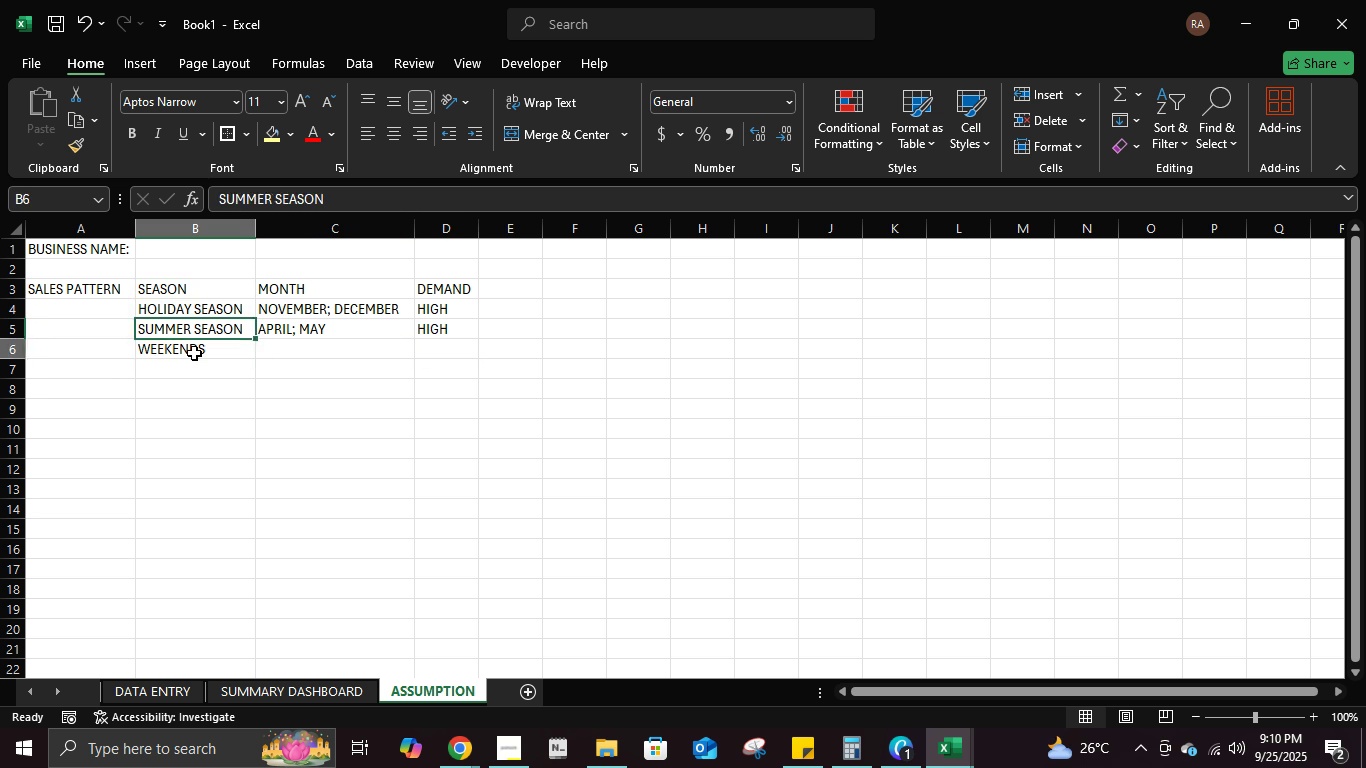 
key(ArrowDown)
 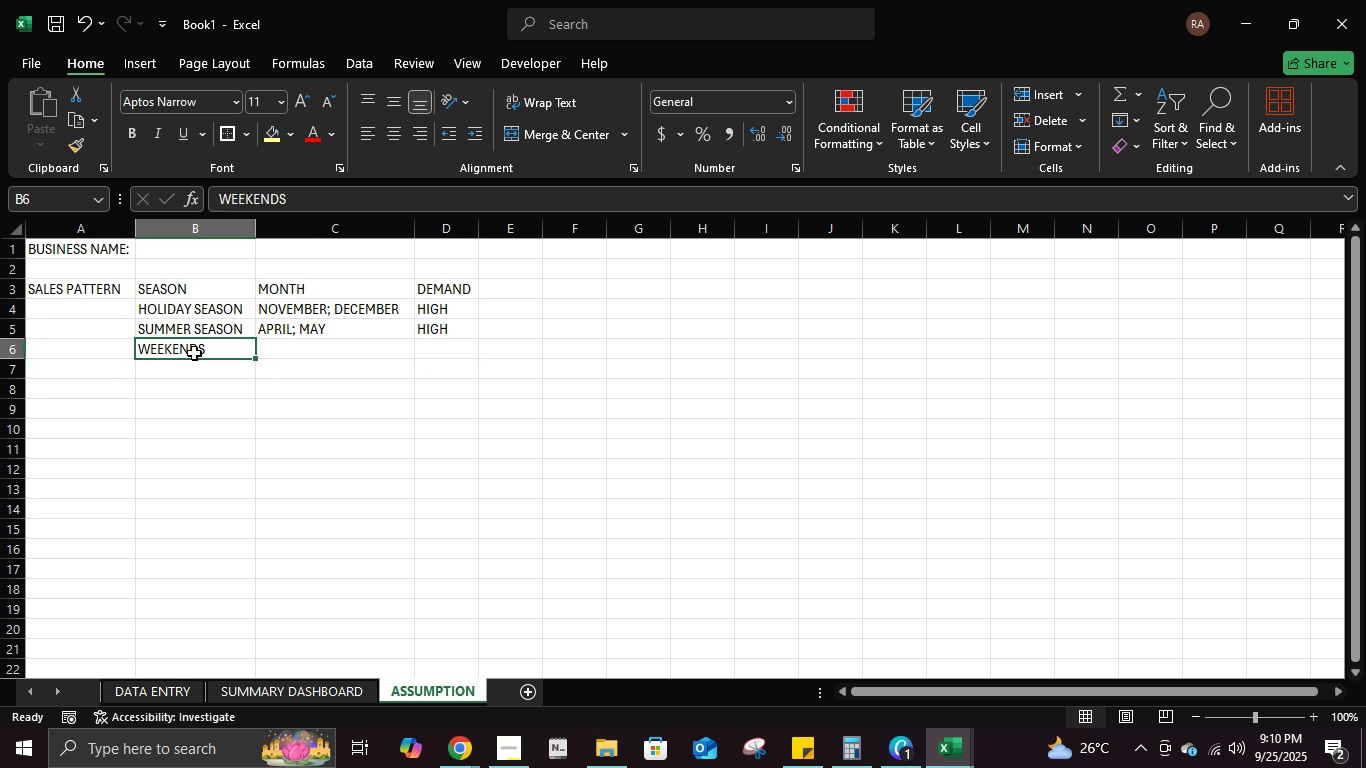 
key(ArrowDown)
 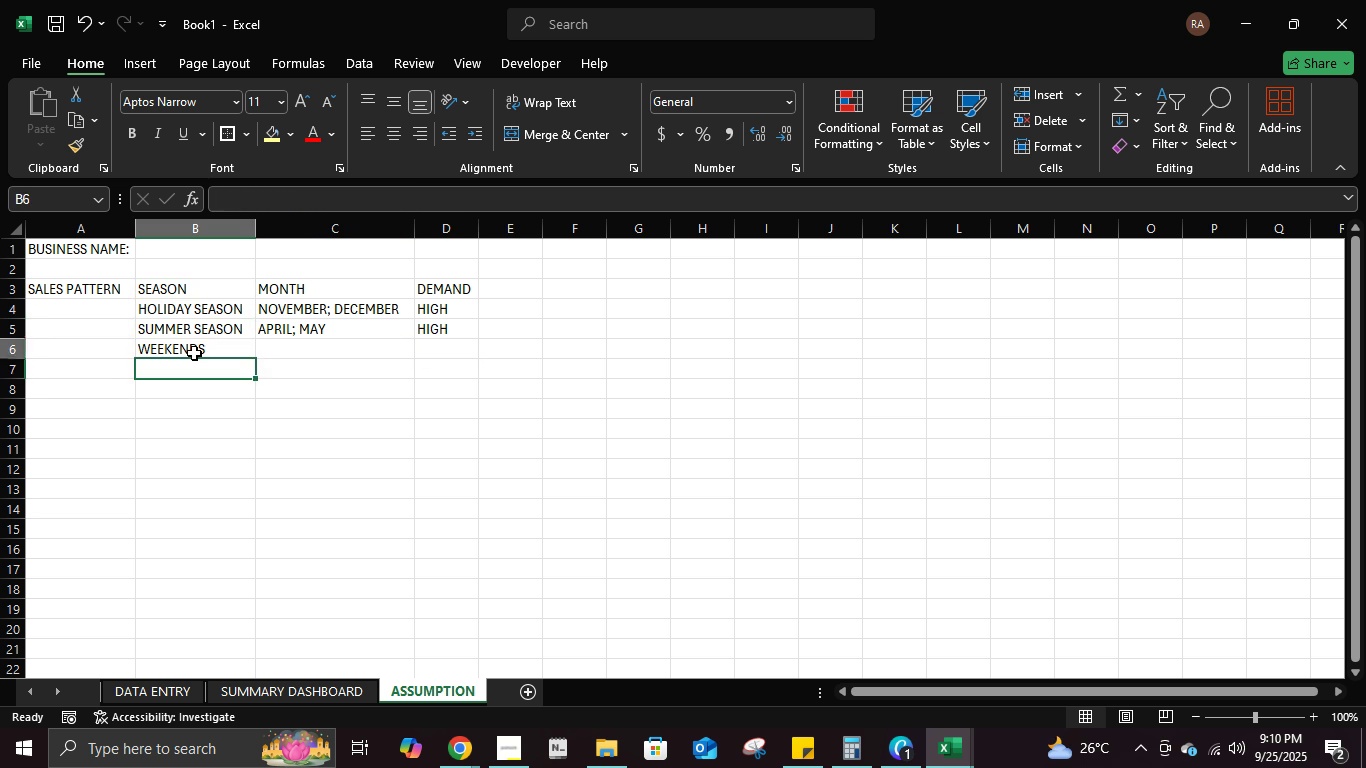 
key(ArrowUp)
 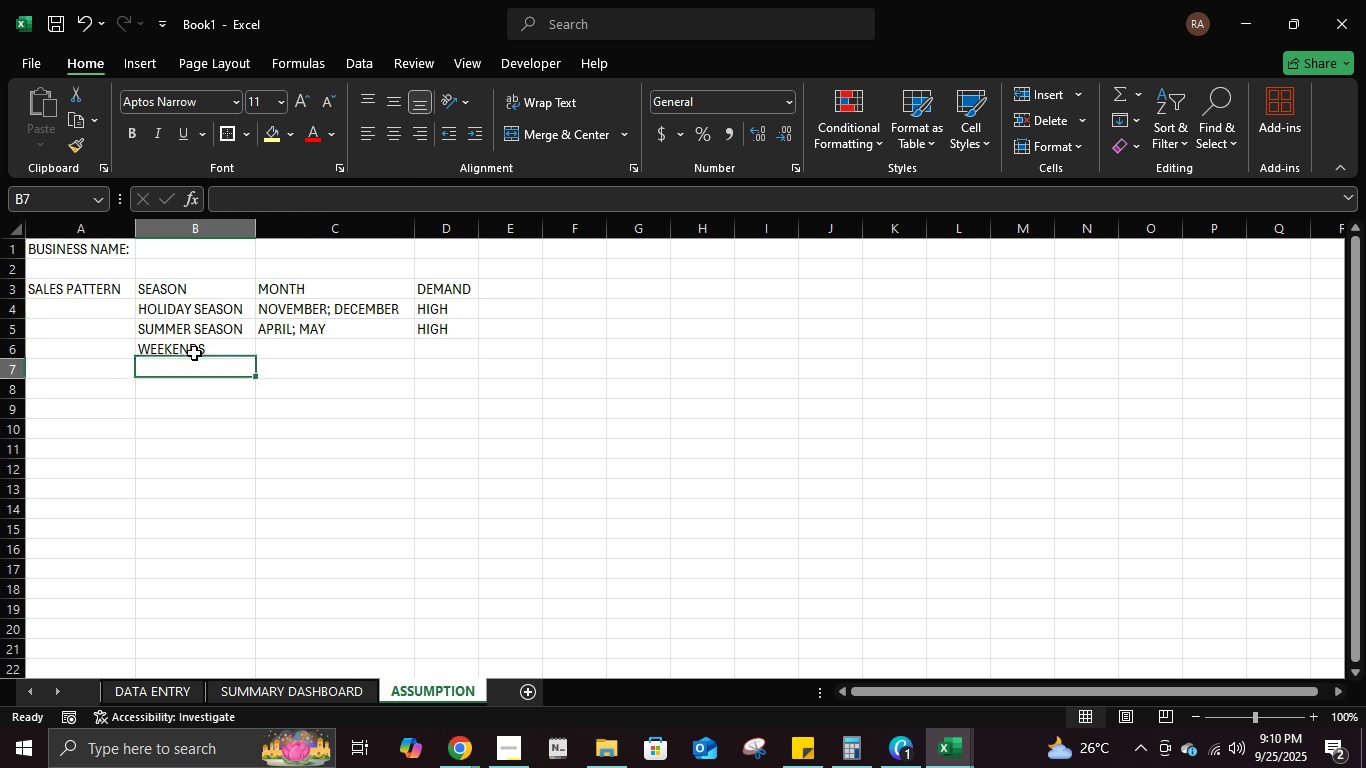 
key(ArrowDown)
 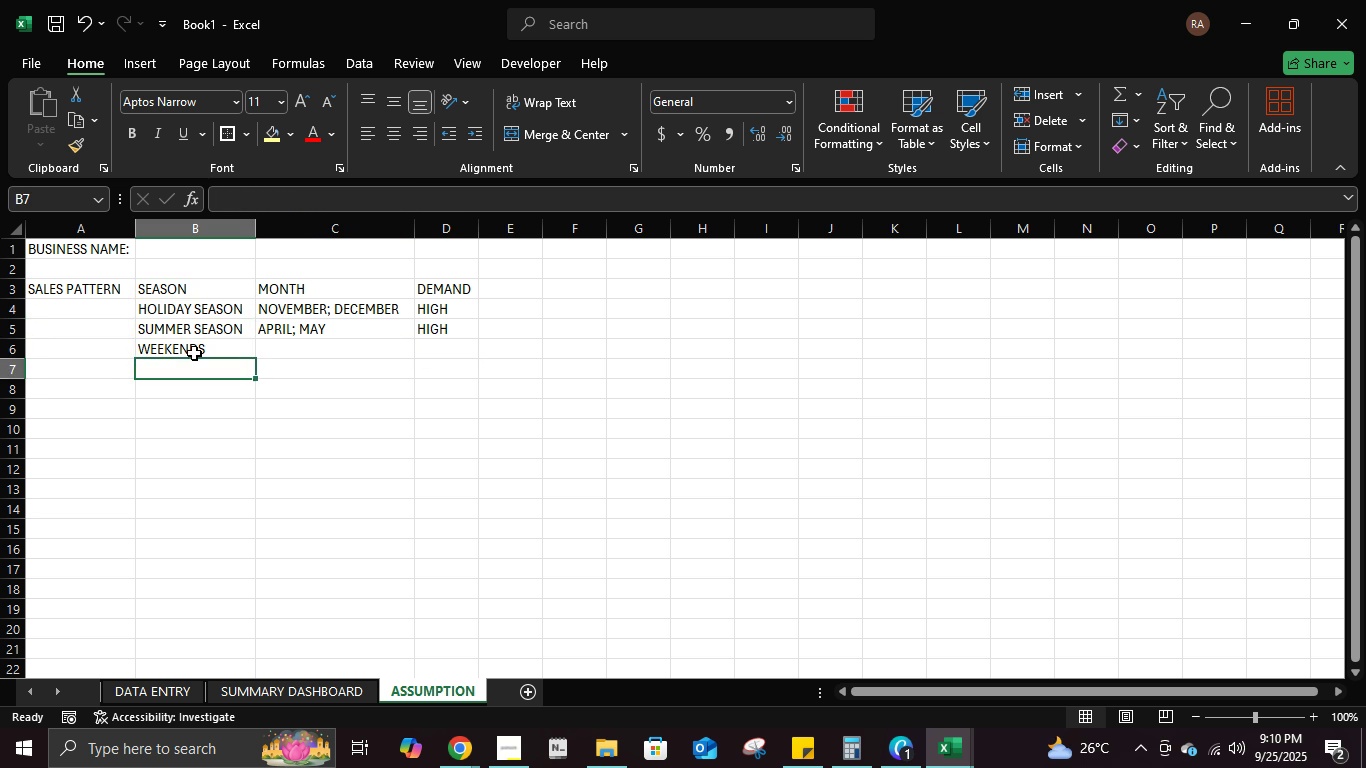 
key(ArrowUp)
 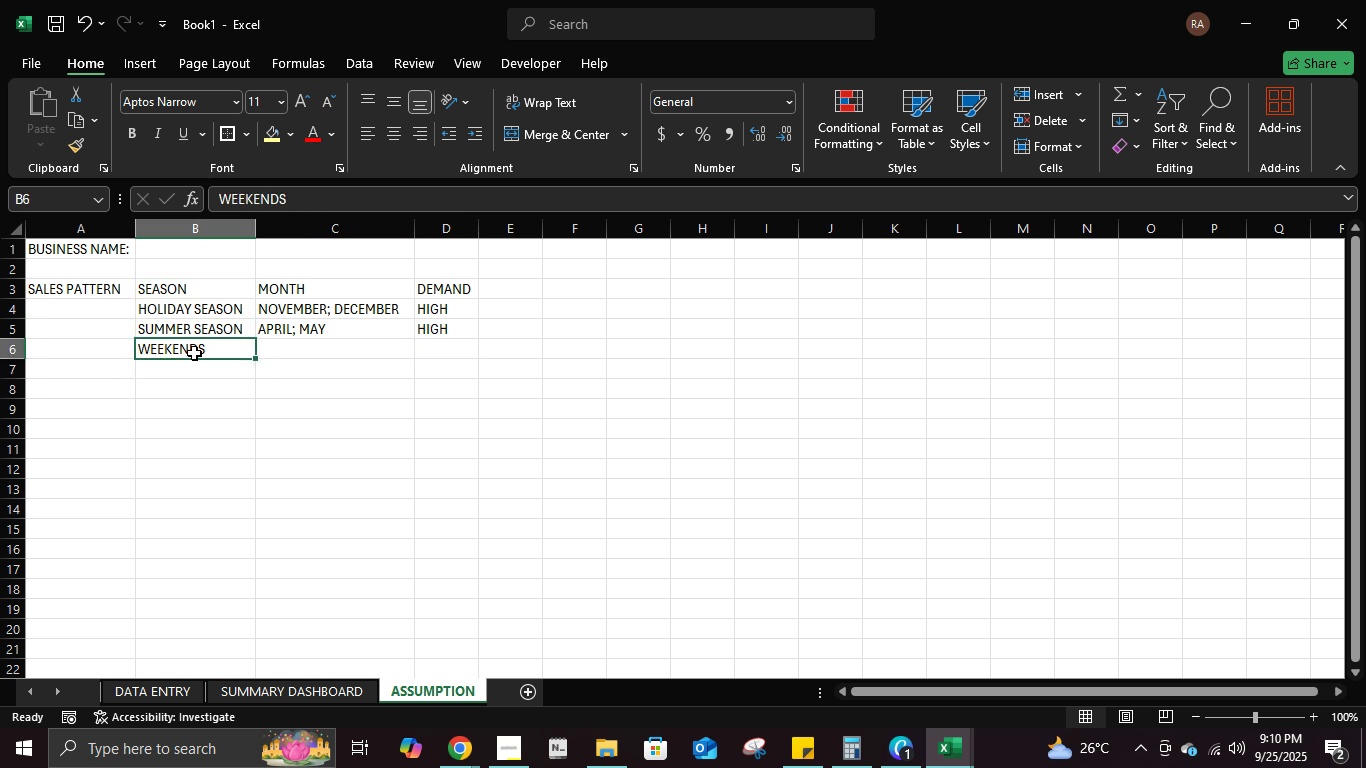 
key(ArrowDown)
 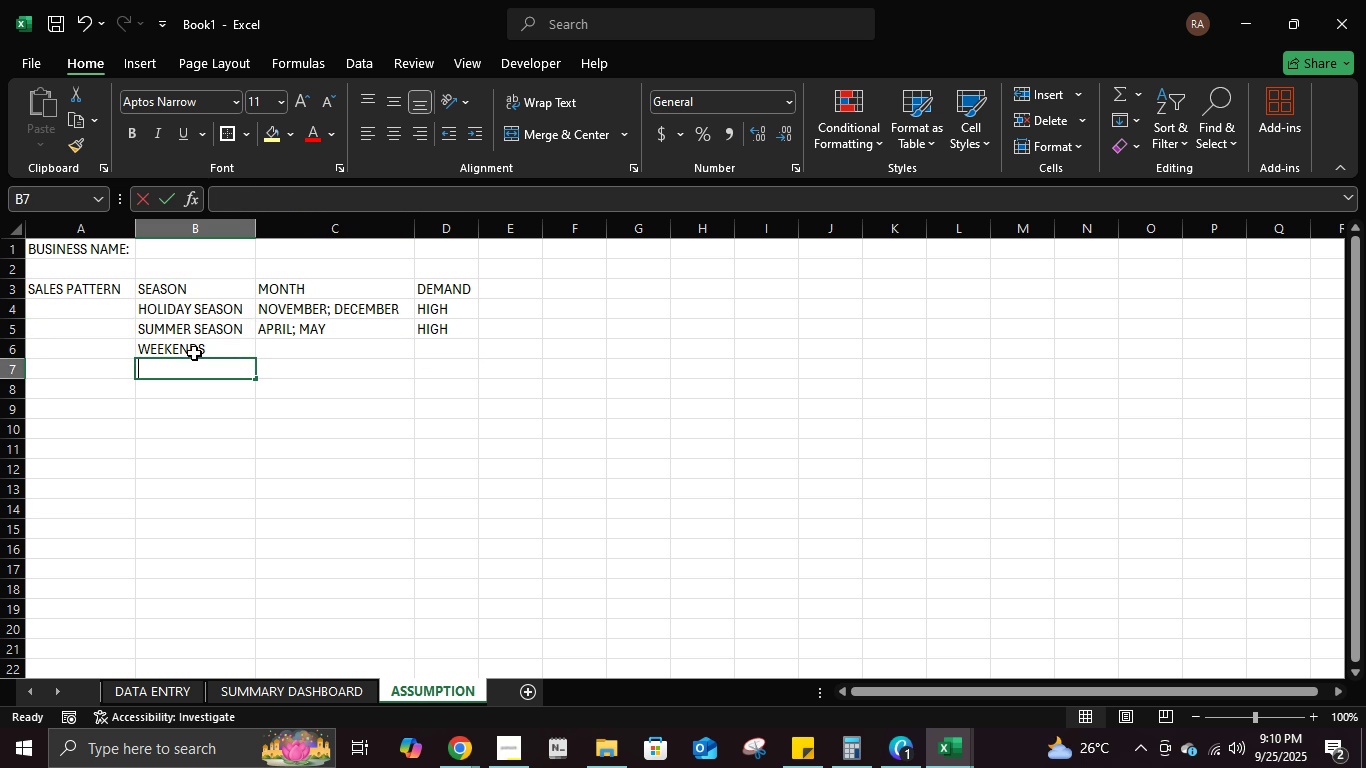 
type(WEAK)
key(Backspace)
key(Backspace)
type(EKDAYS)
 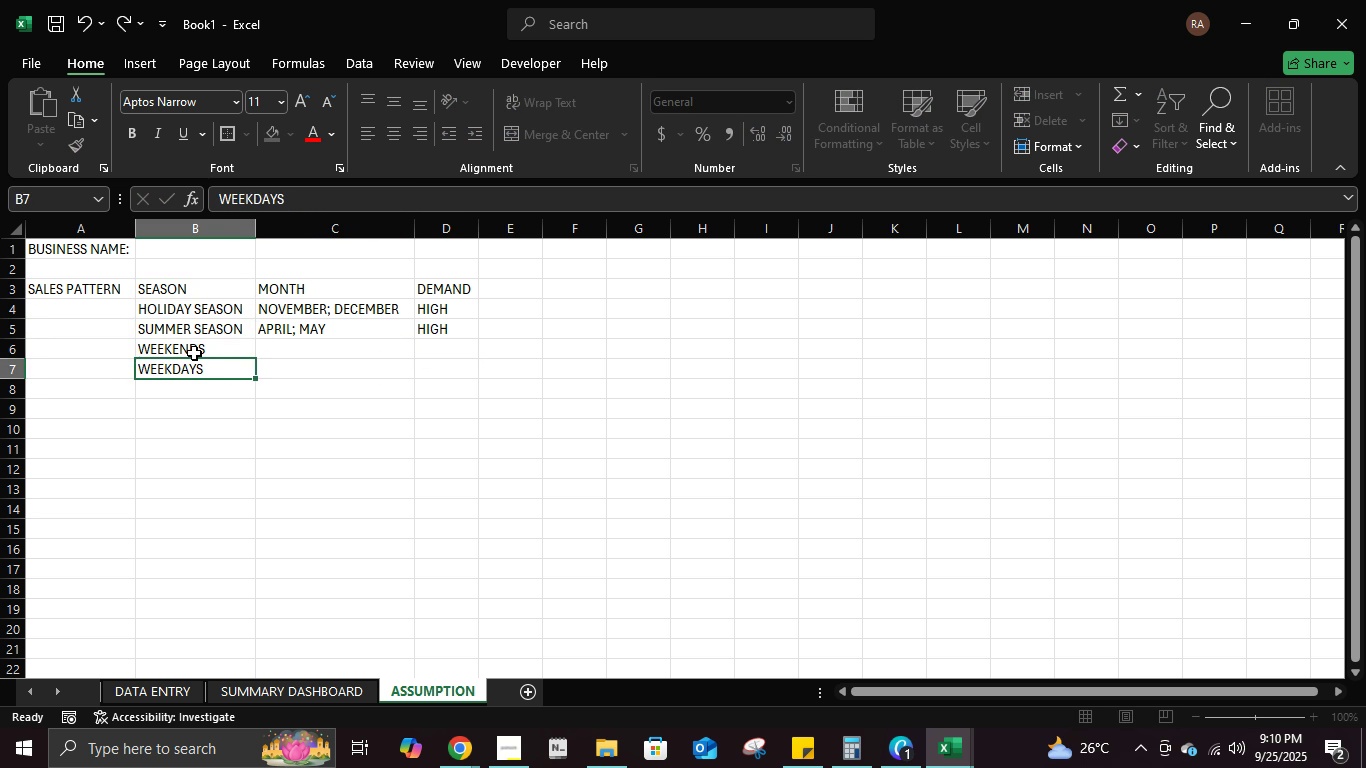 
key(ArrowRight)
 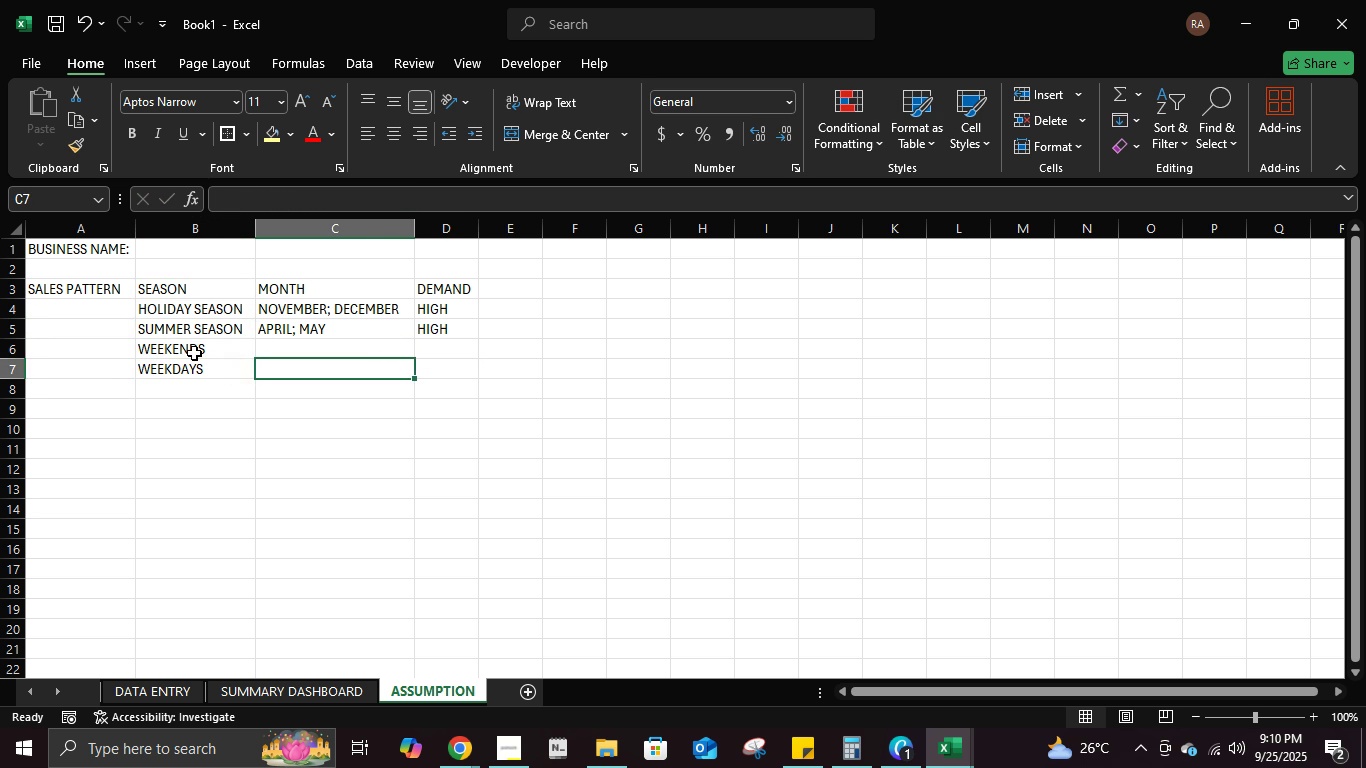 
key(ArrowUp)
 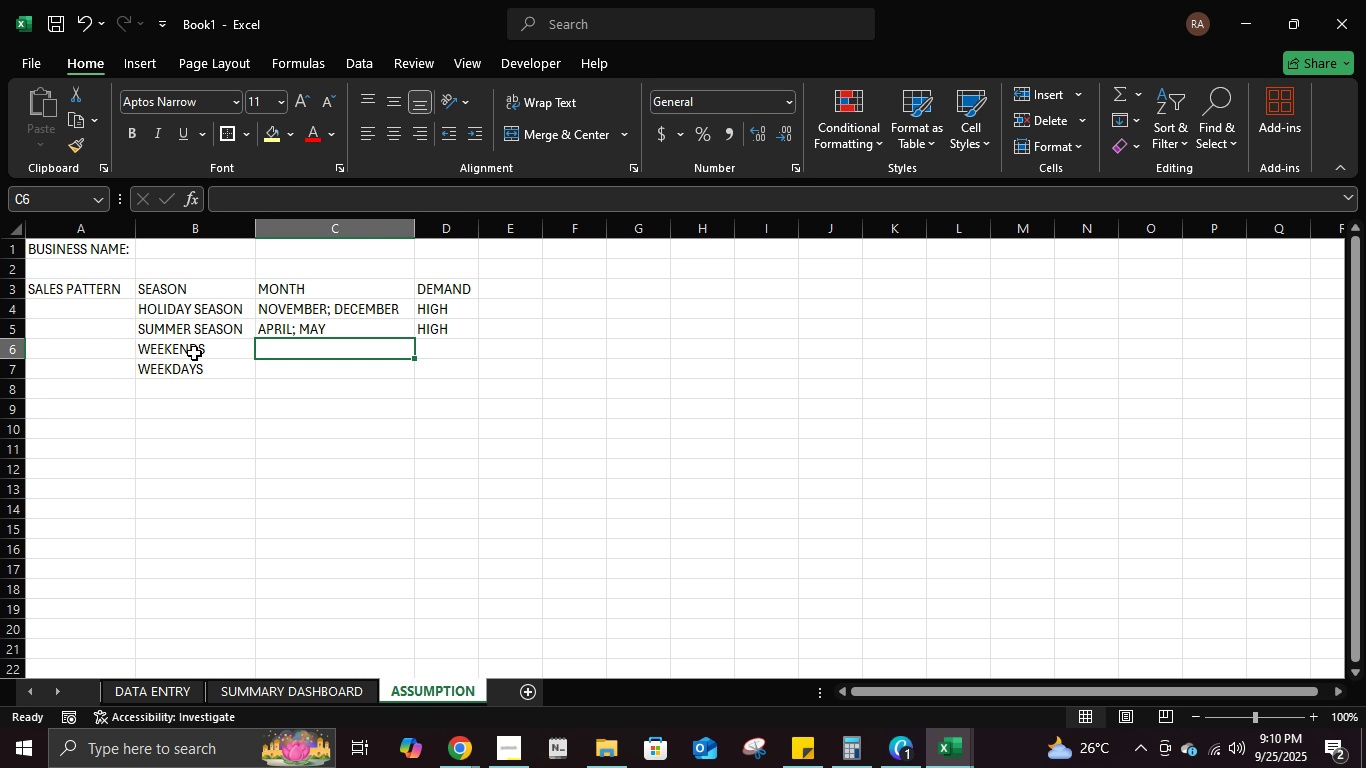 
key(ArrowRight)
 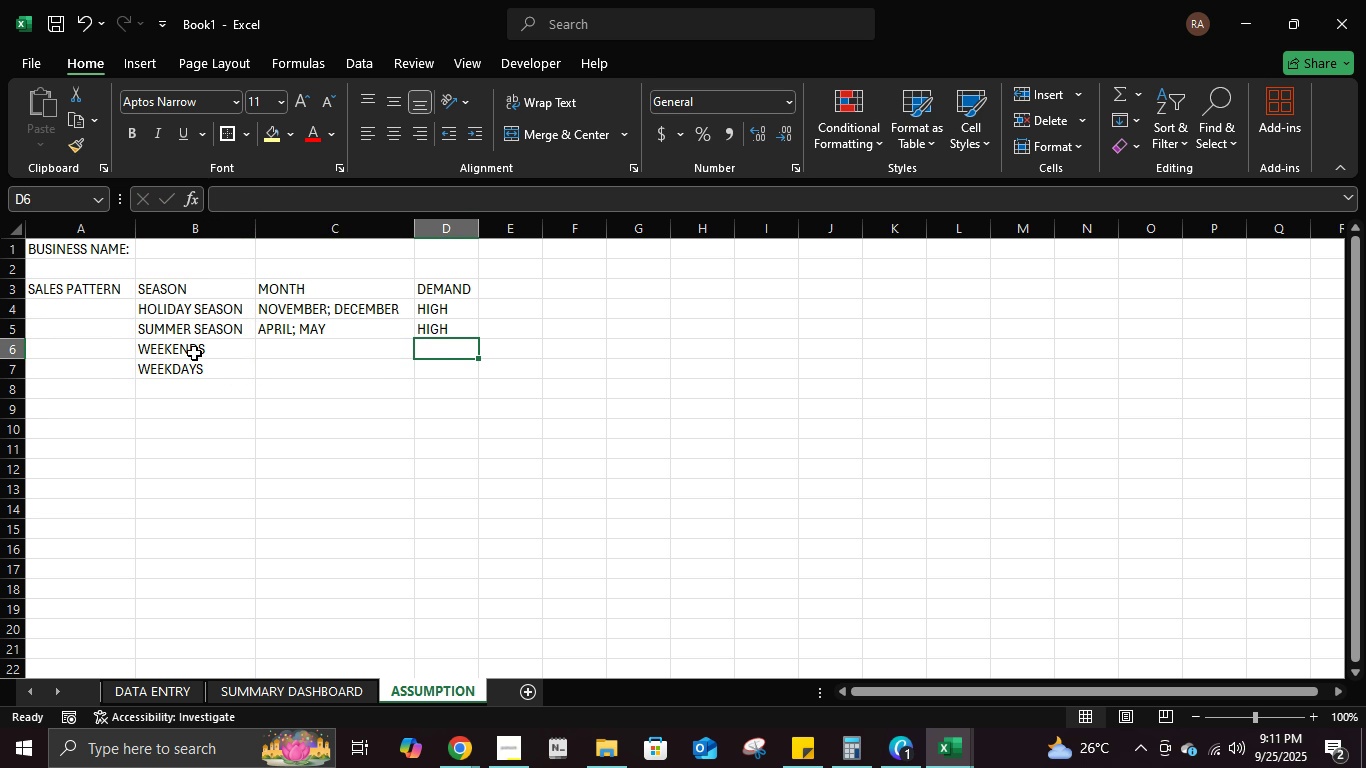 
key(ArrowLeft)
 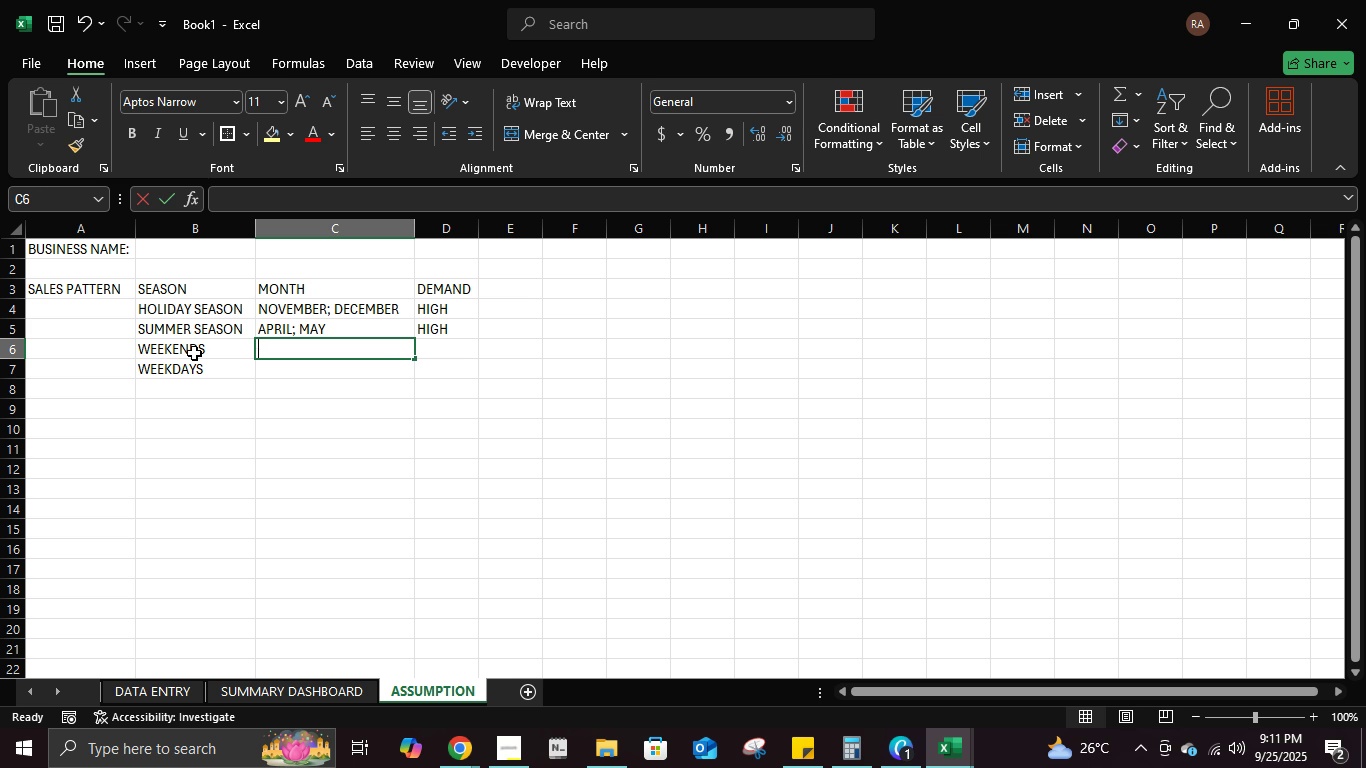 
key(Minus)
 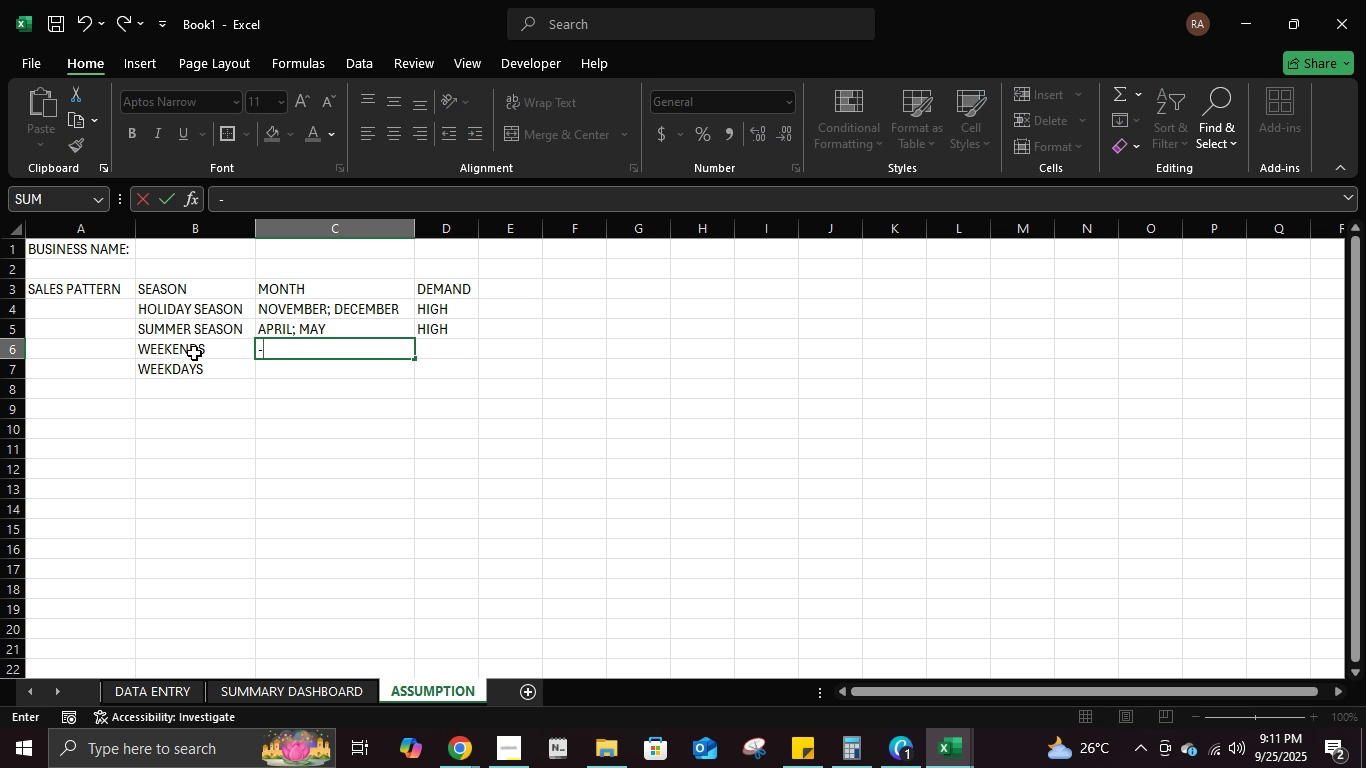 
key(Numpad3)
 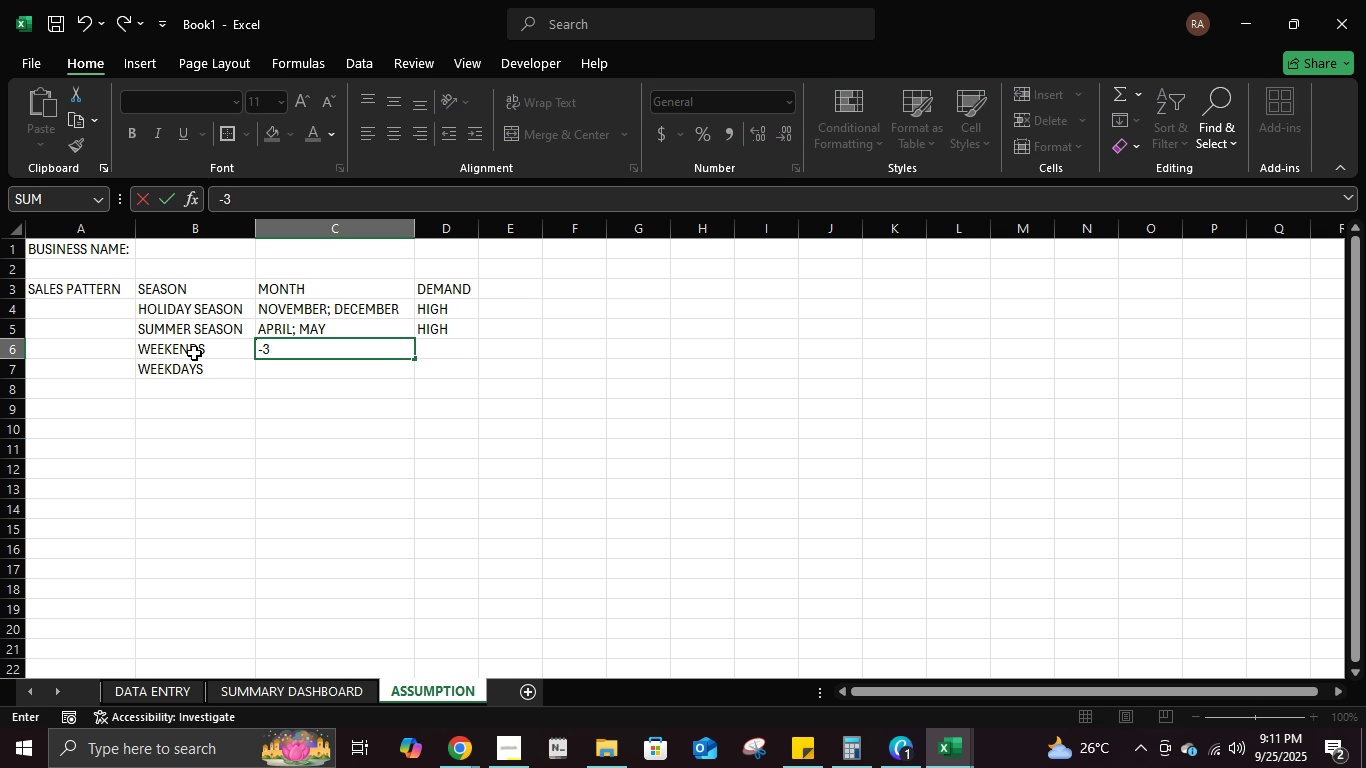 
key(Numpad0)